 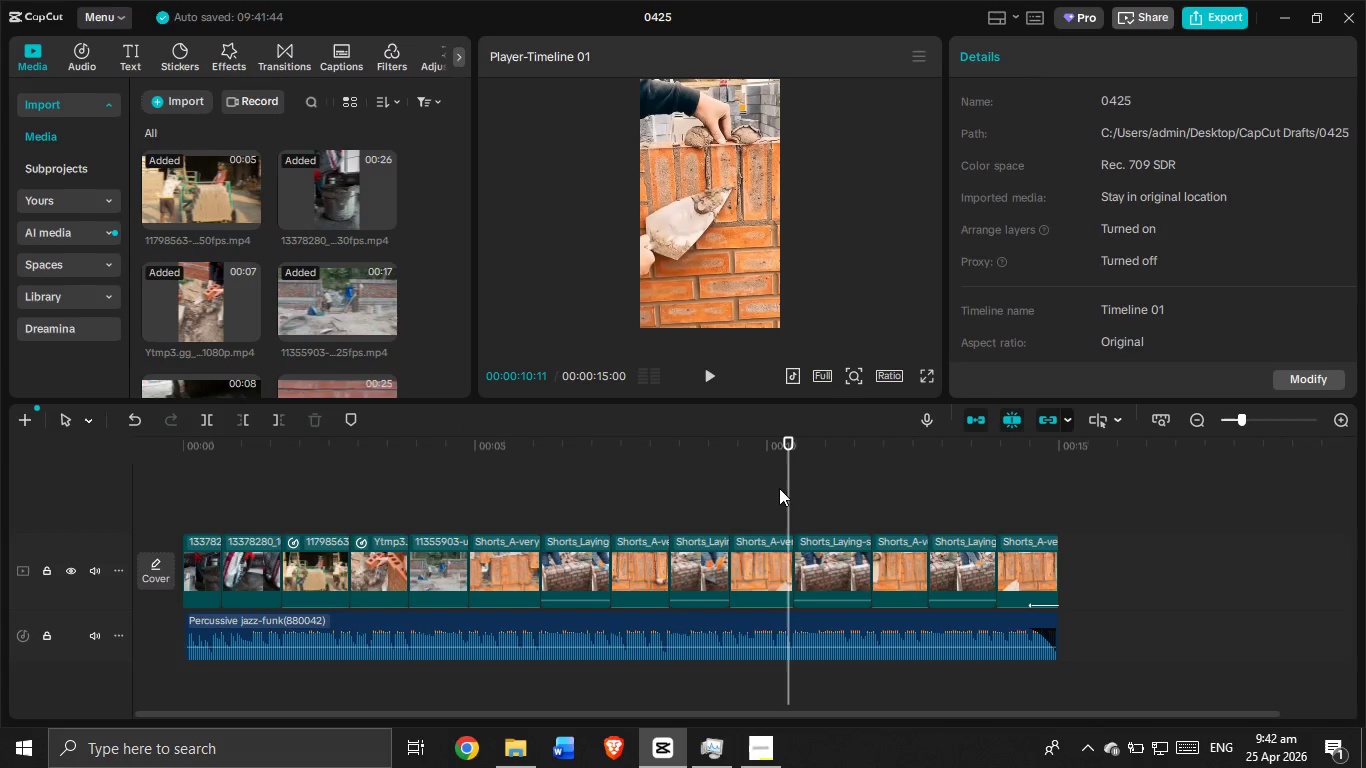 
left_click([121, 49])
 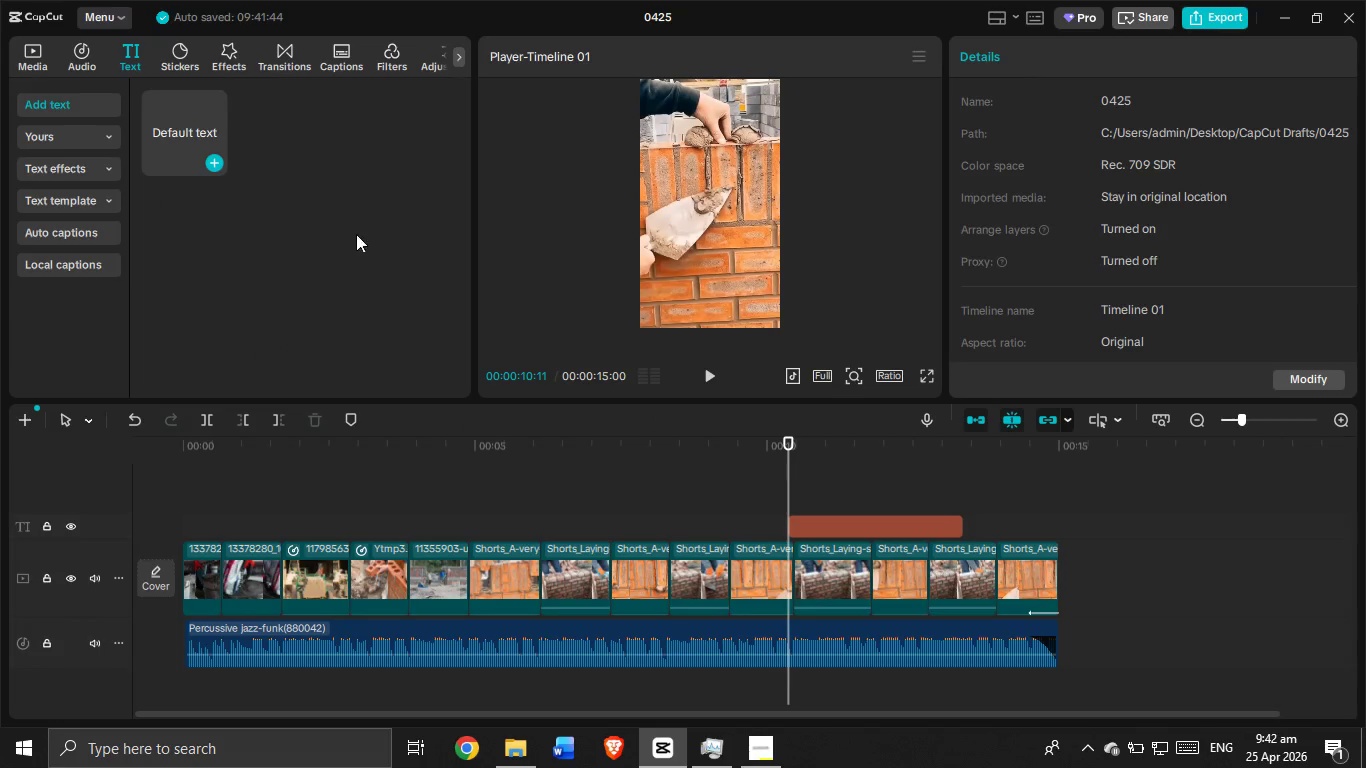 
left_click_drag(start_coordinate=[899, 524], to_coordinate=[1005, 529])
 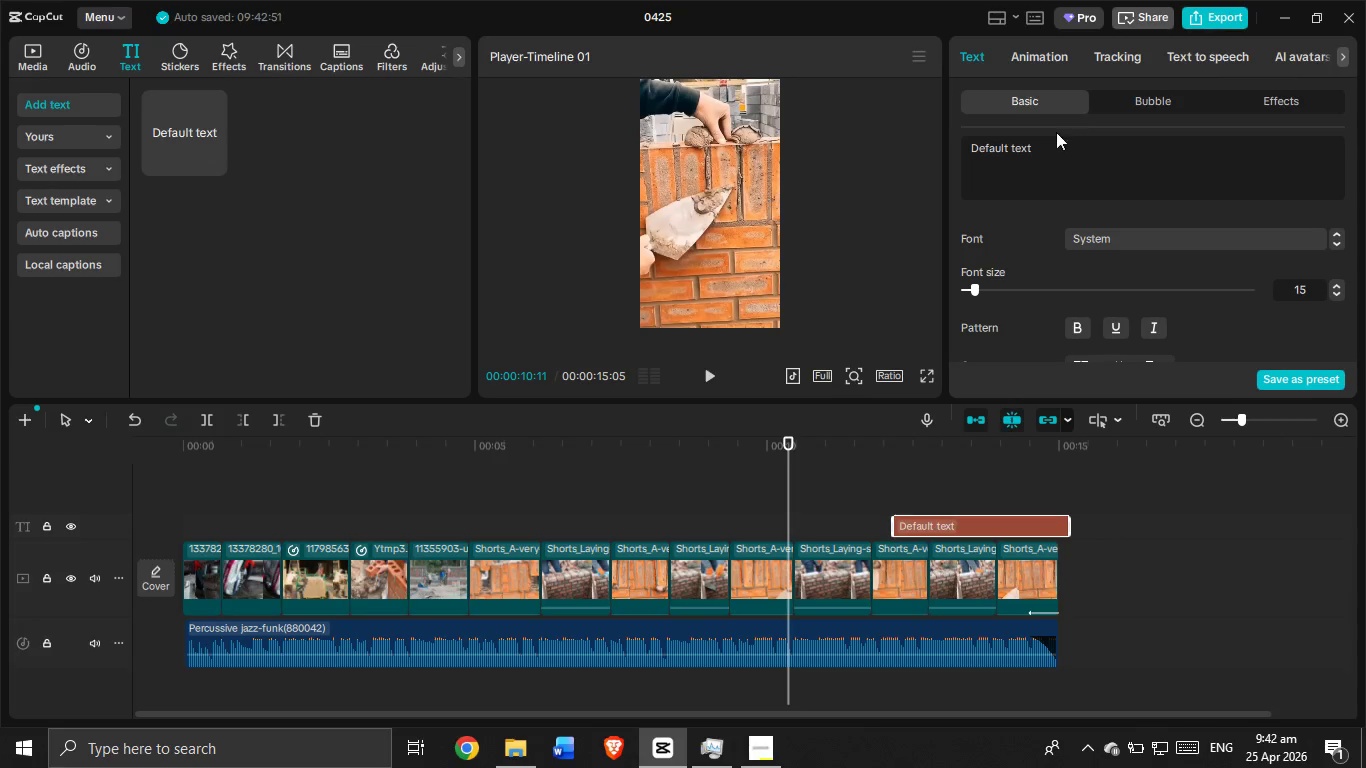 
left_click_drag(start_coordinate=[1054, 153], to_coordinate=[965, 139])
 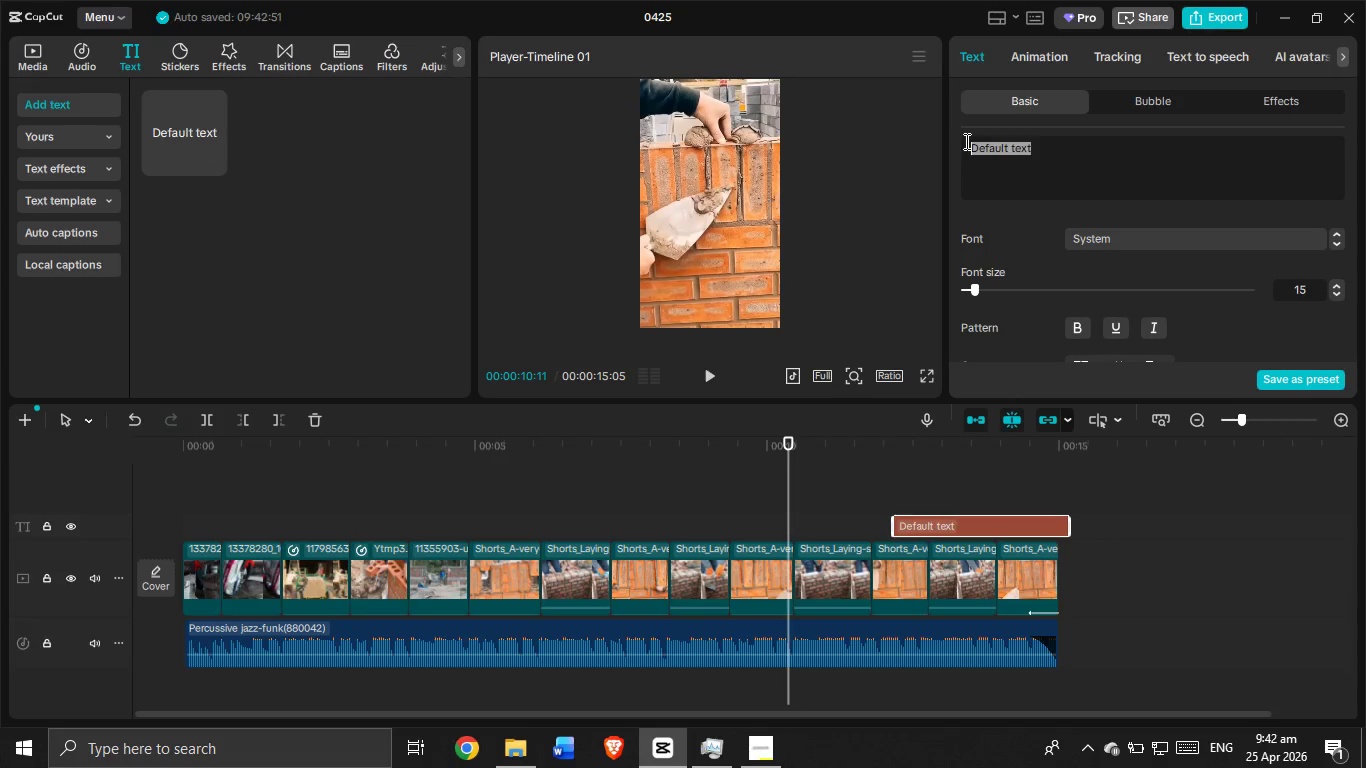 
key(Backspace)
type(PERFECTIN)
key(Tab)
 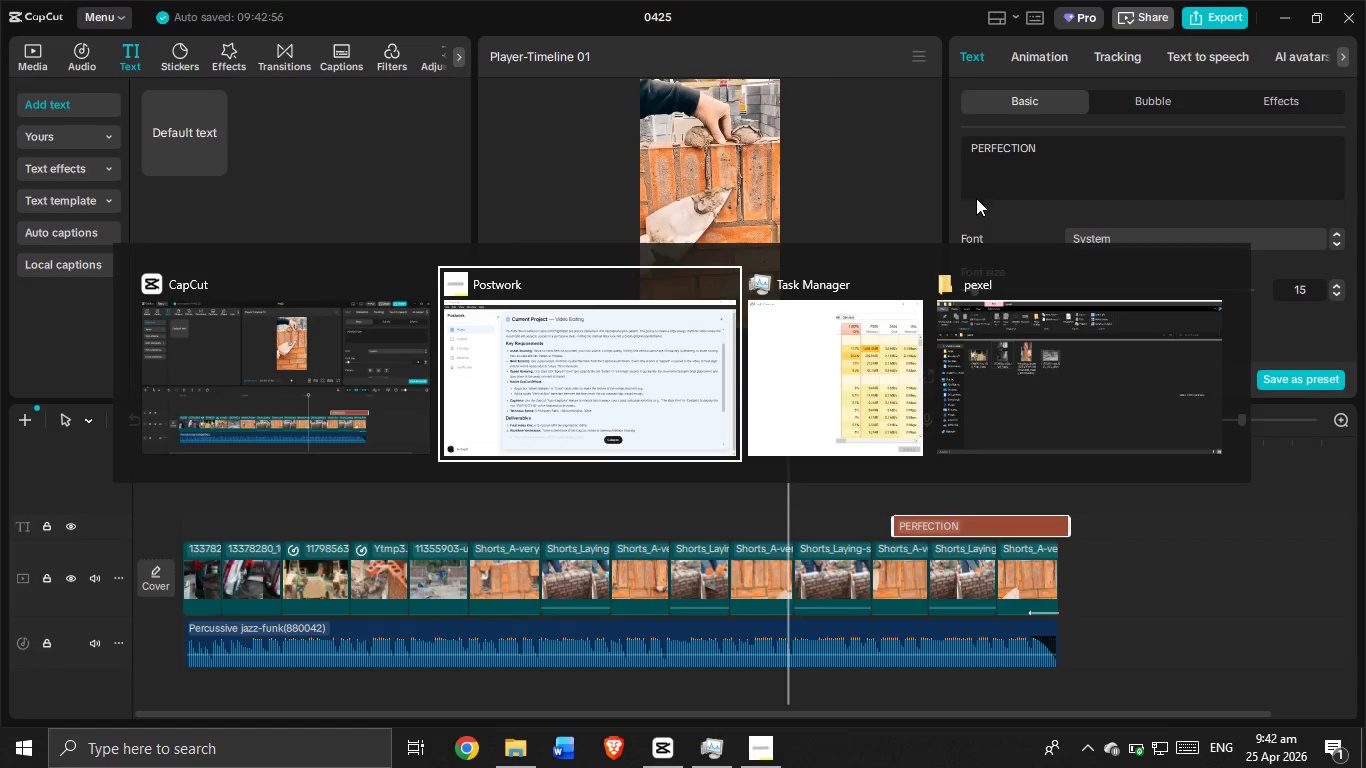 
 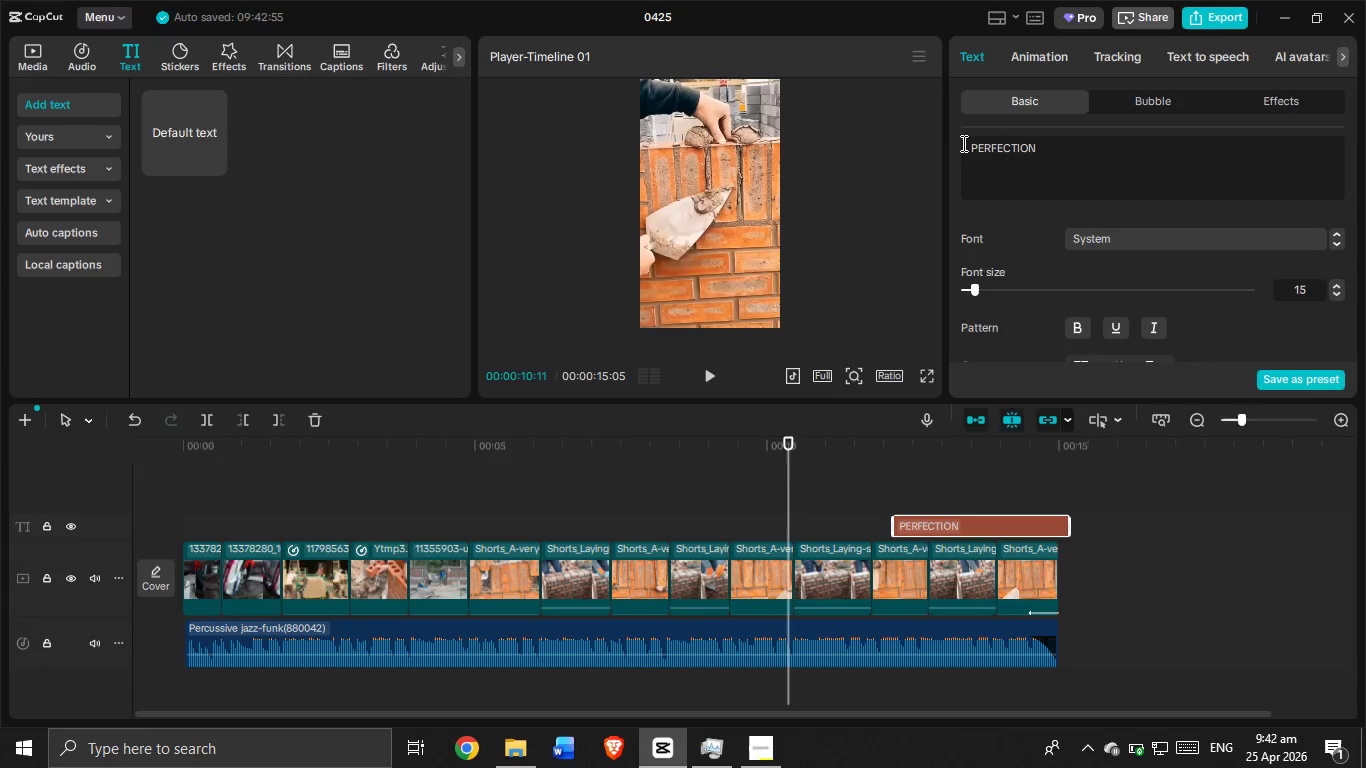 
hold_key(key=AltLeft, duration=0.81)